 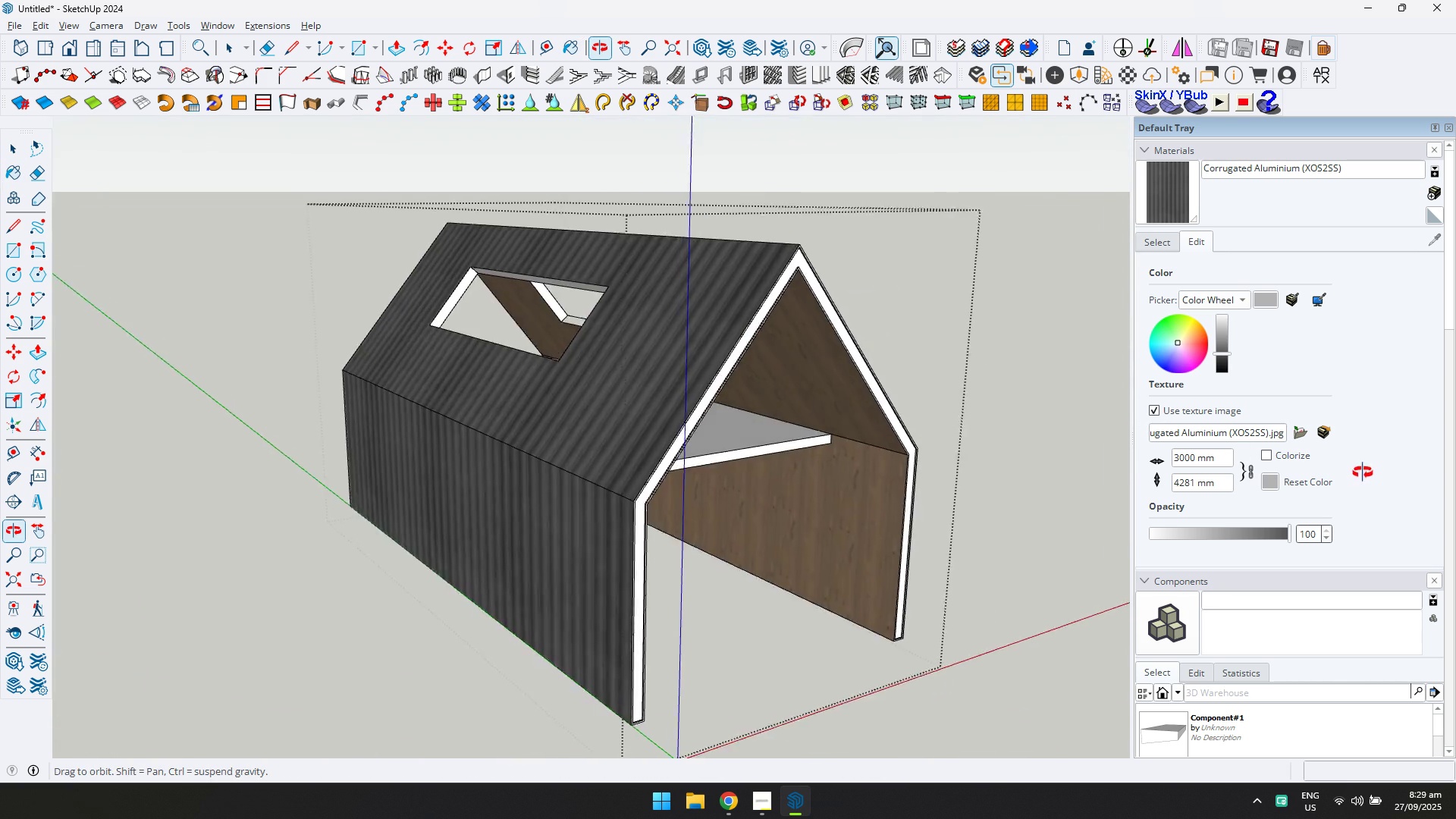 
left_click([1232, 260])
 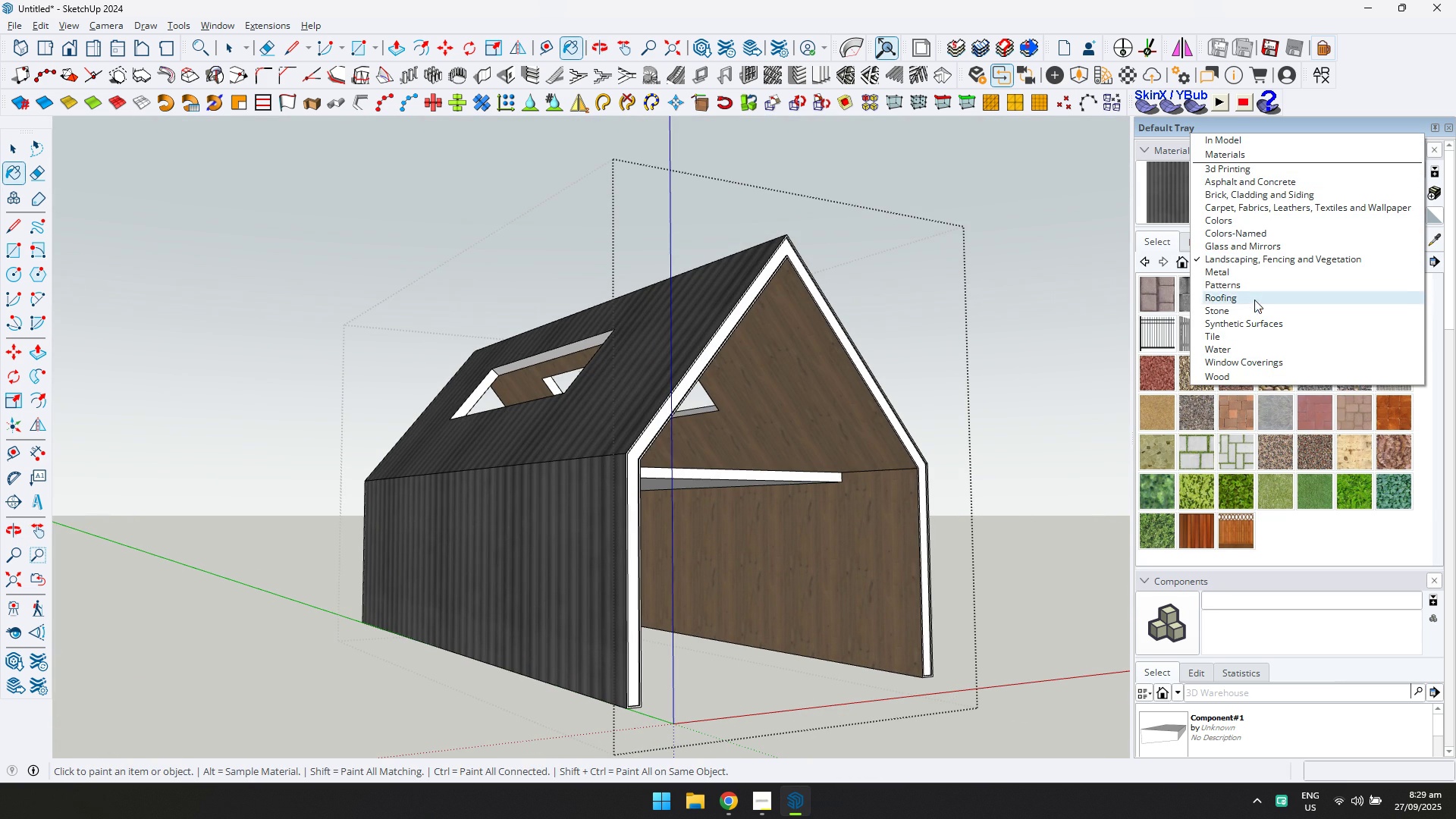 
wait(8.58)
 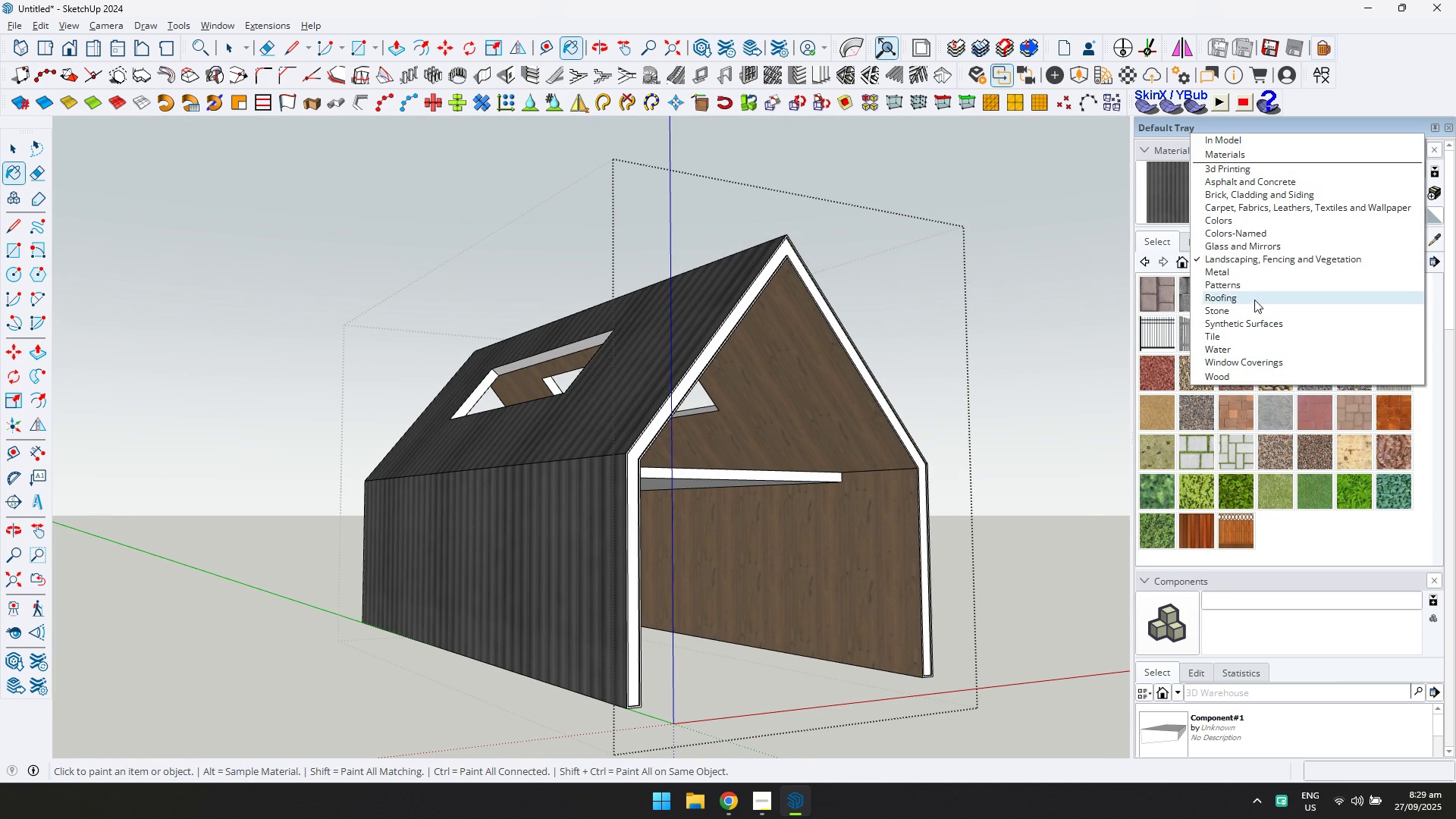 
left_click([1235, 271])
 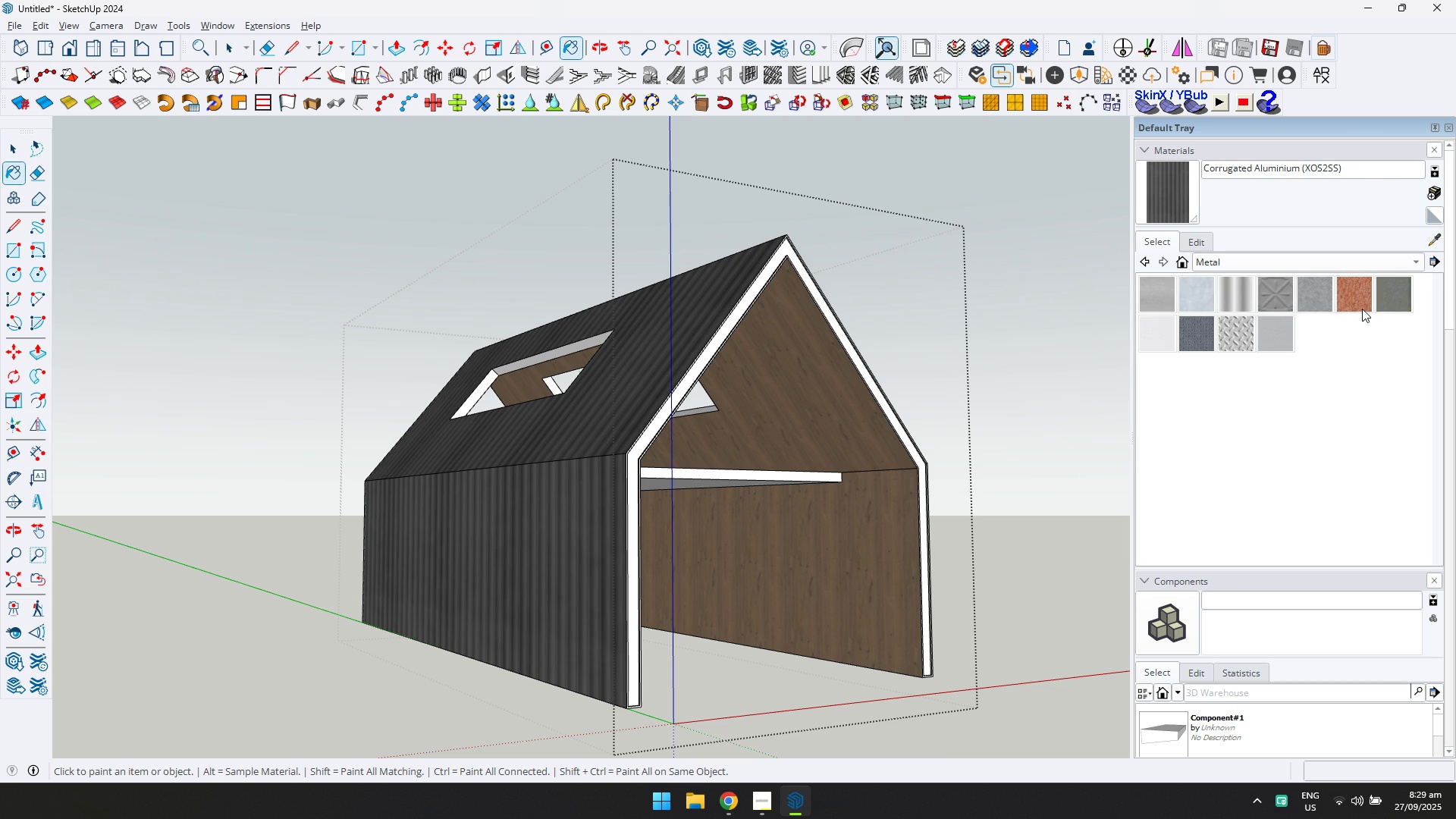 
left_click([1381, 291])
 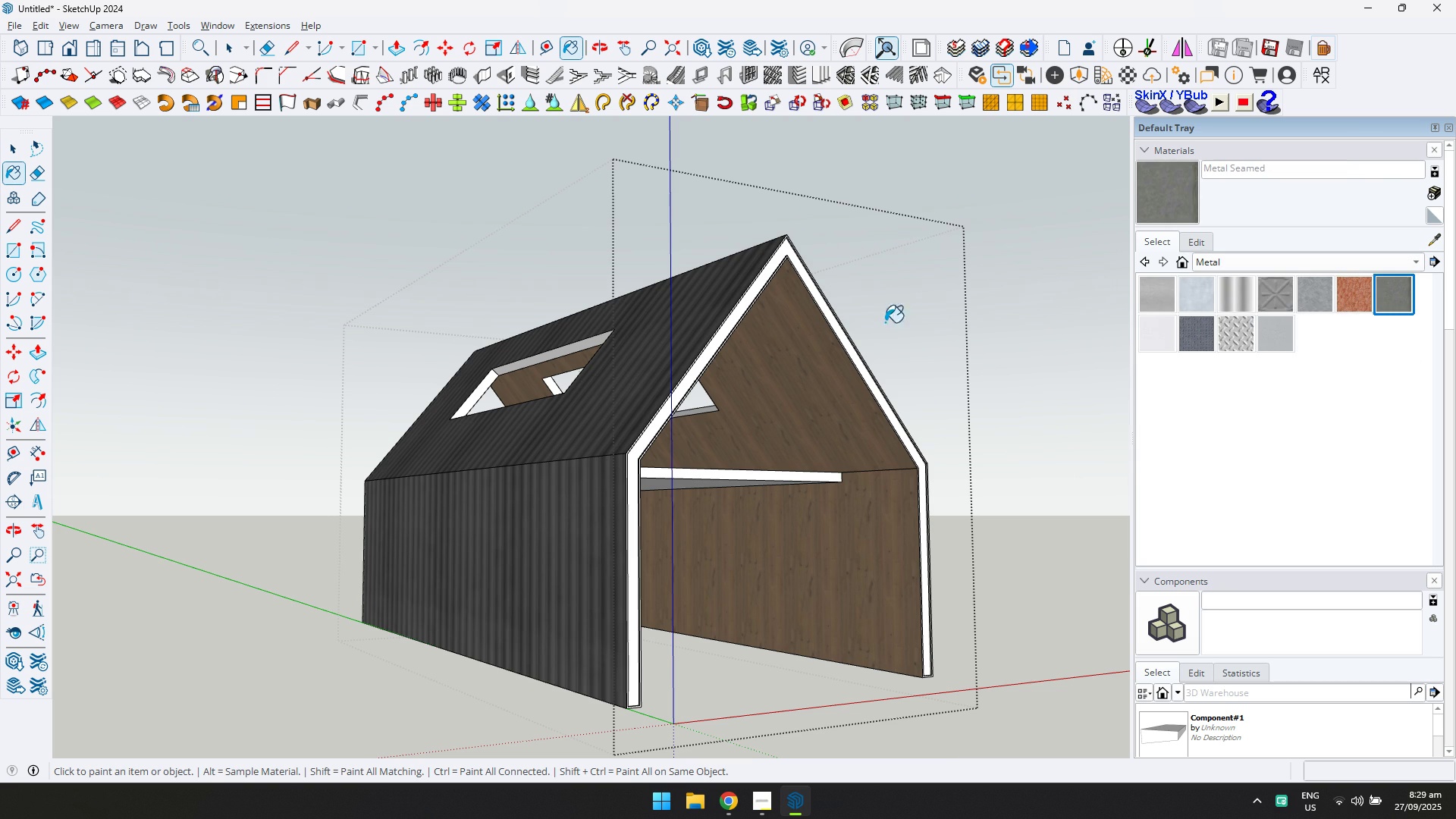 
scroll: coordinate [692, 358], scroll_direction: up, amount: 9.0
 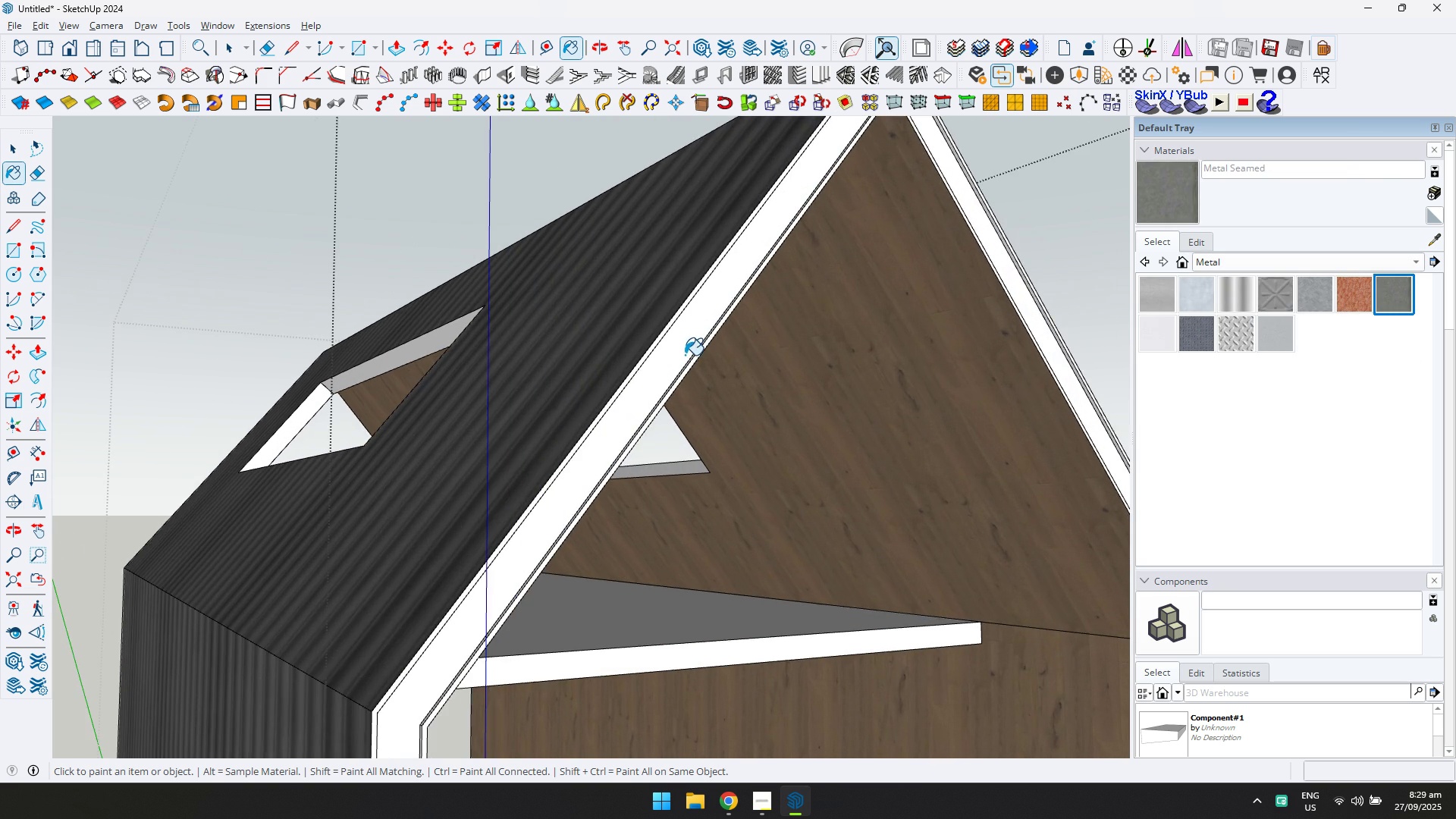 
left_click([685, 355])
 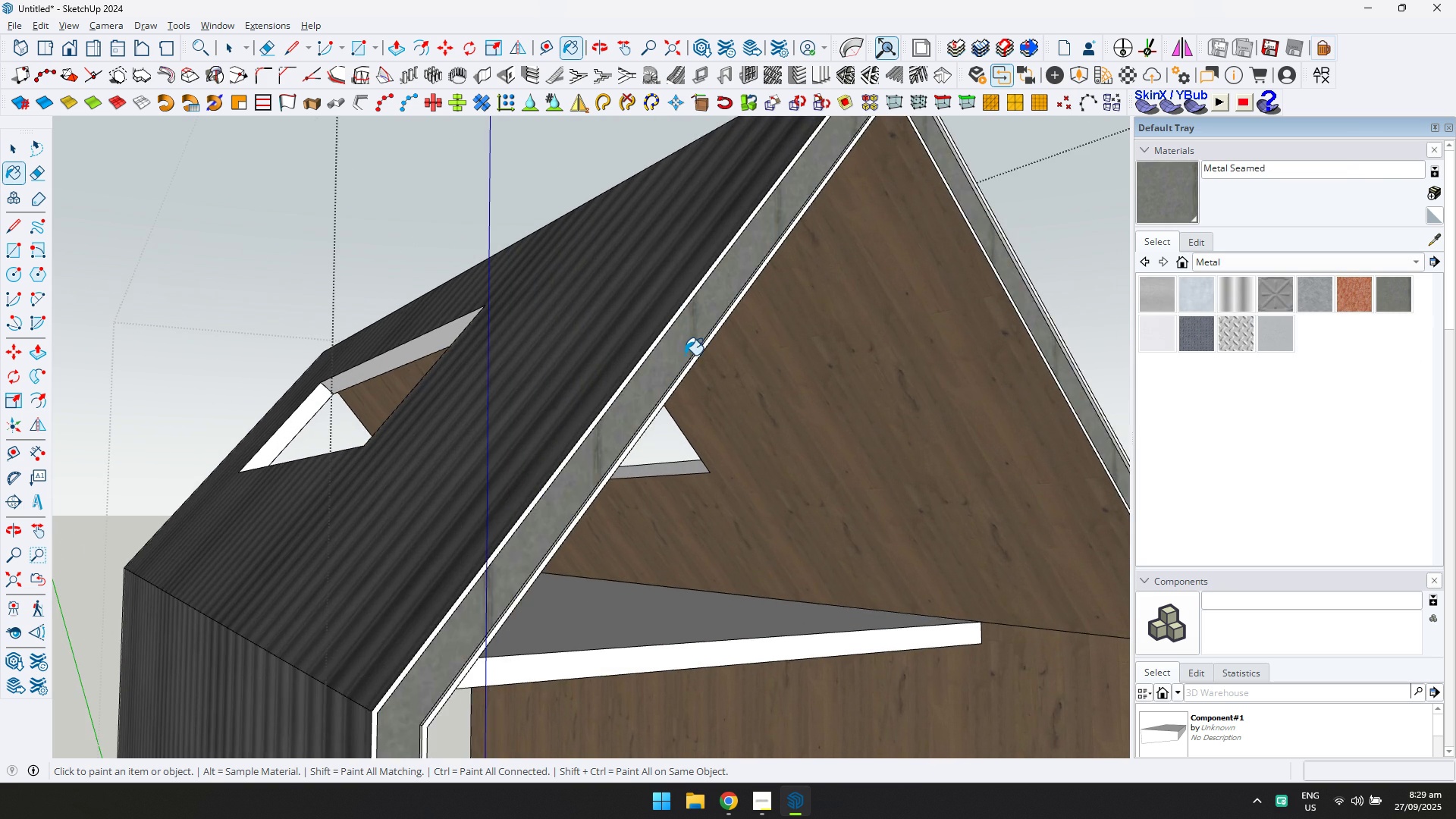 
scroll: coordinate [686, 355], scroll_direction: up, amount: 4.0
 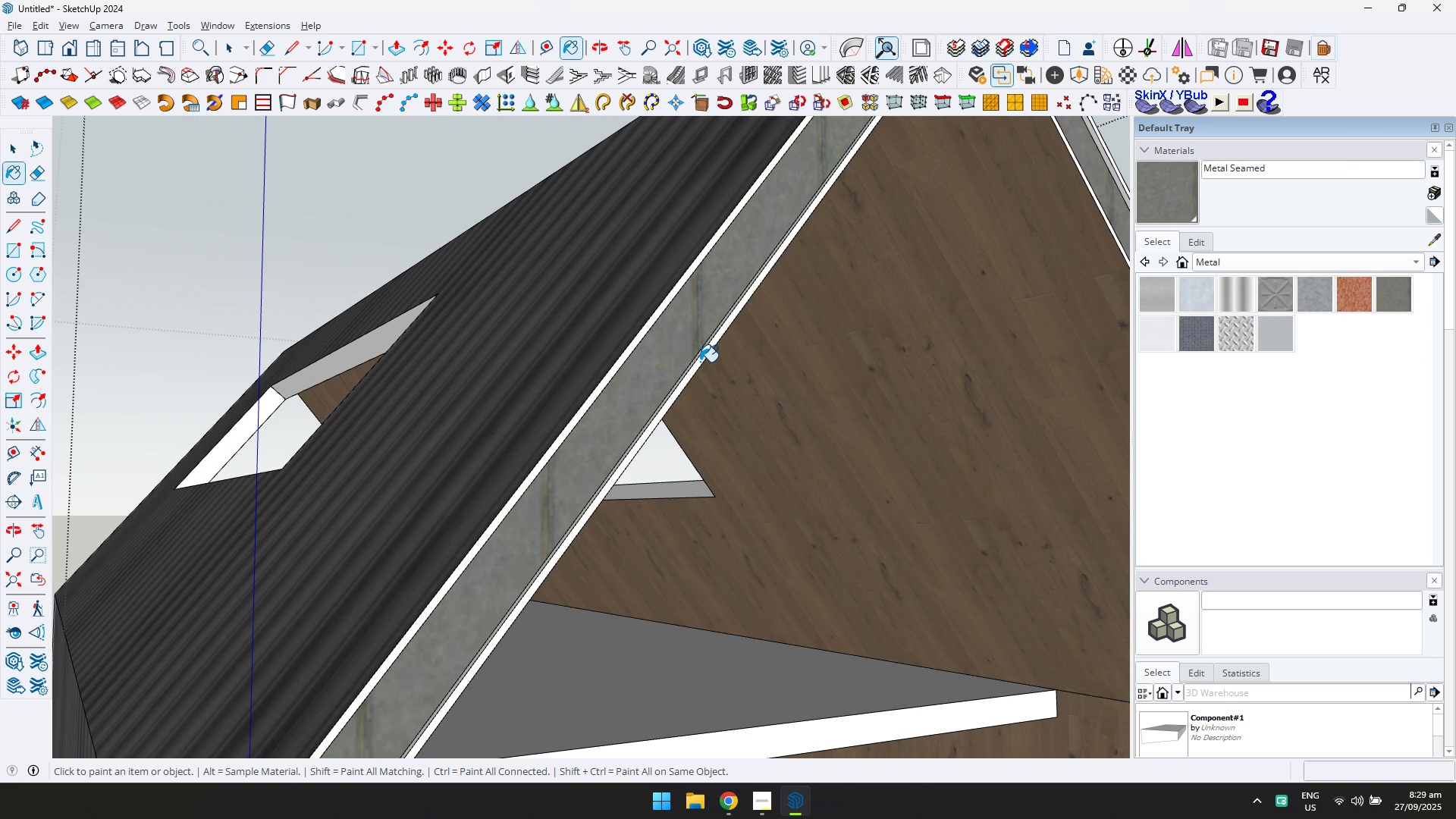 
left_click([700, 362])